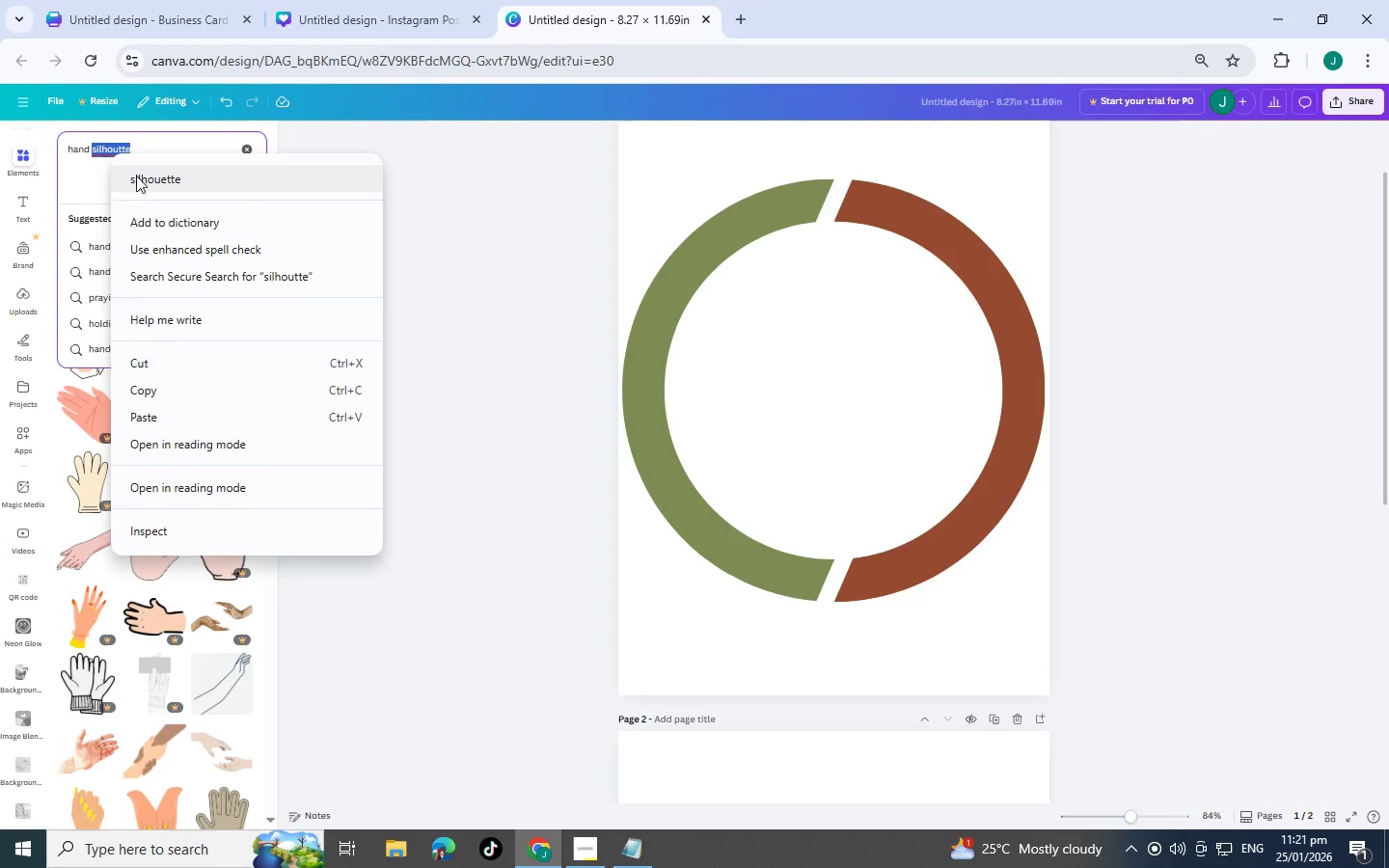 
left_click([142, 182])
 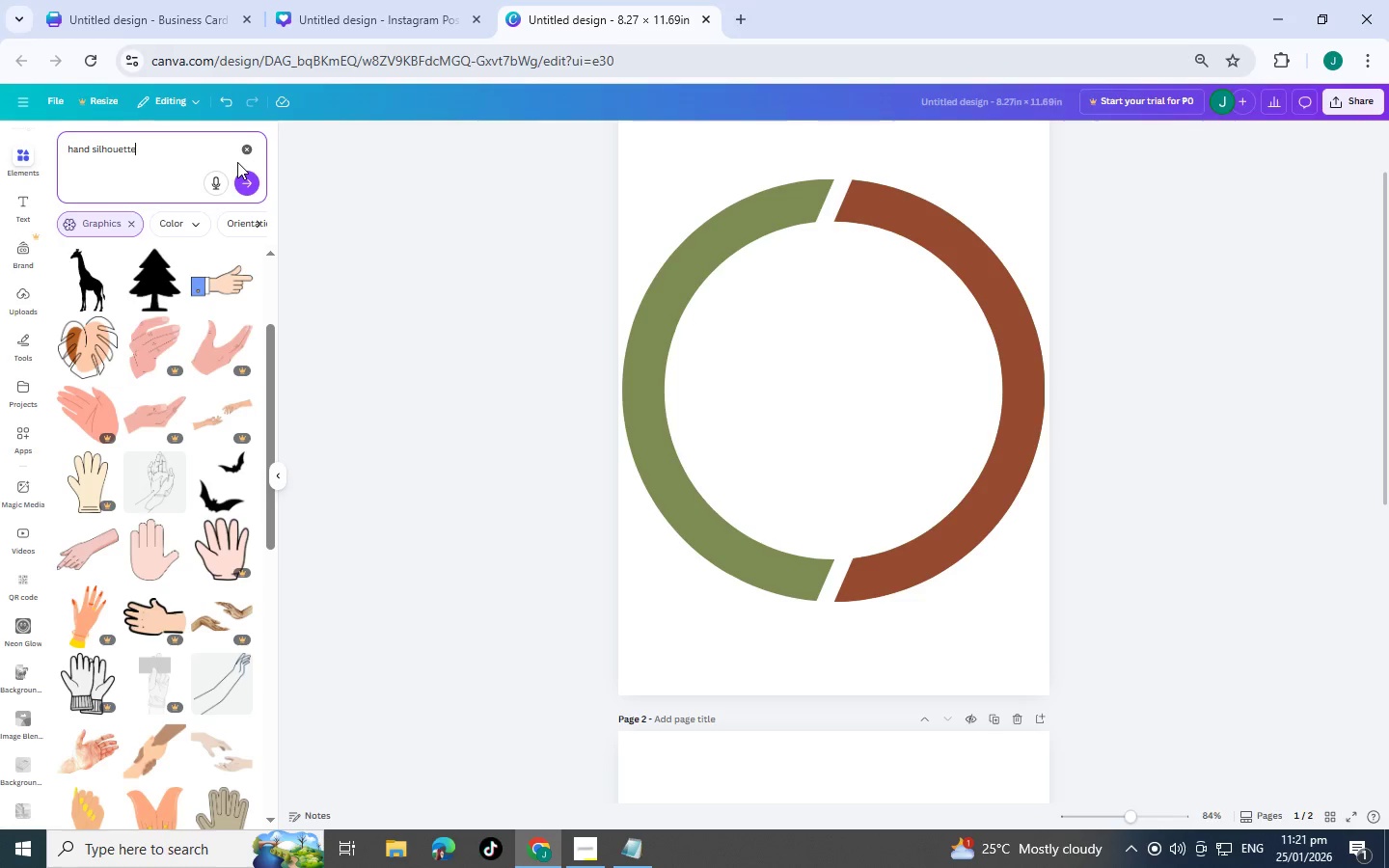 
left_click([238, 177])
 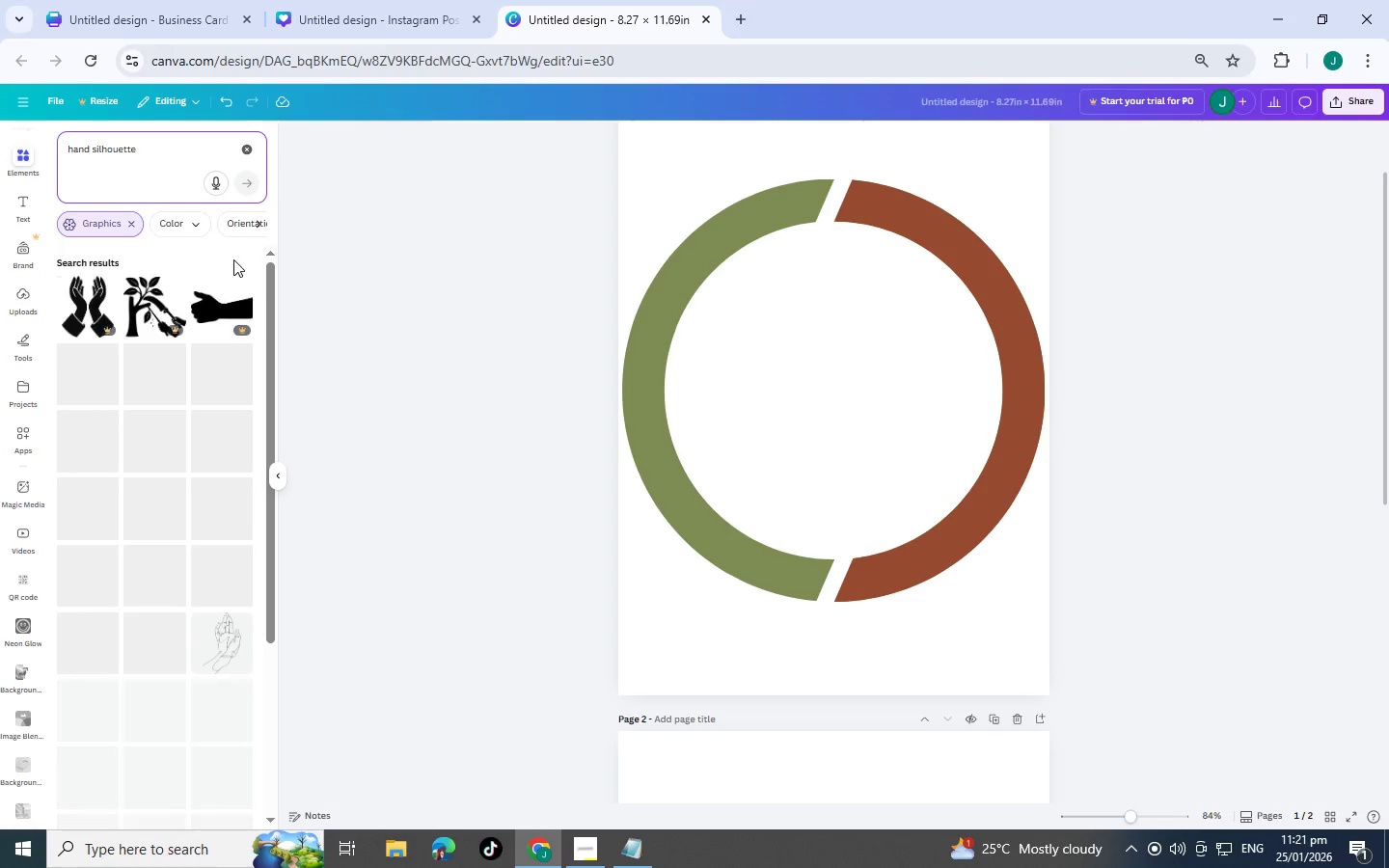 
scroll: coordinate [220, 375], scroll_direction: down, amount: 2.0
 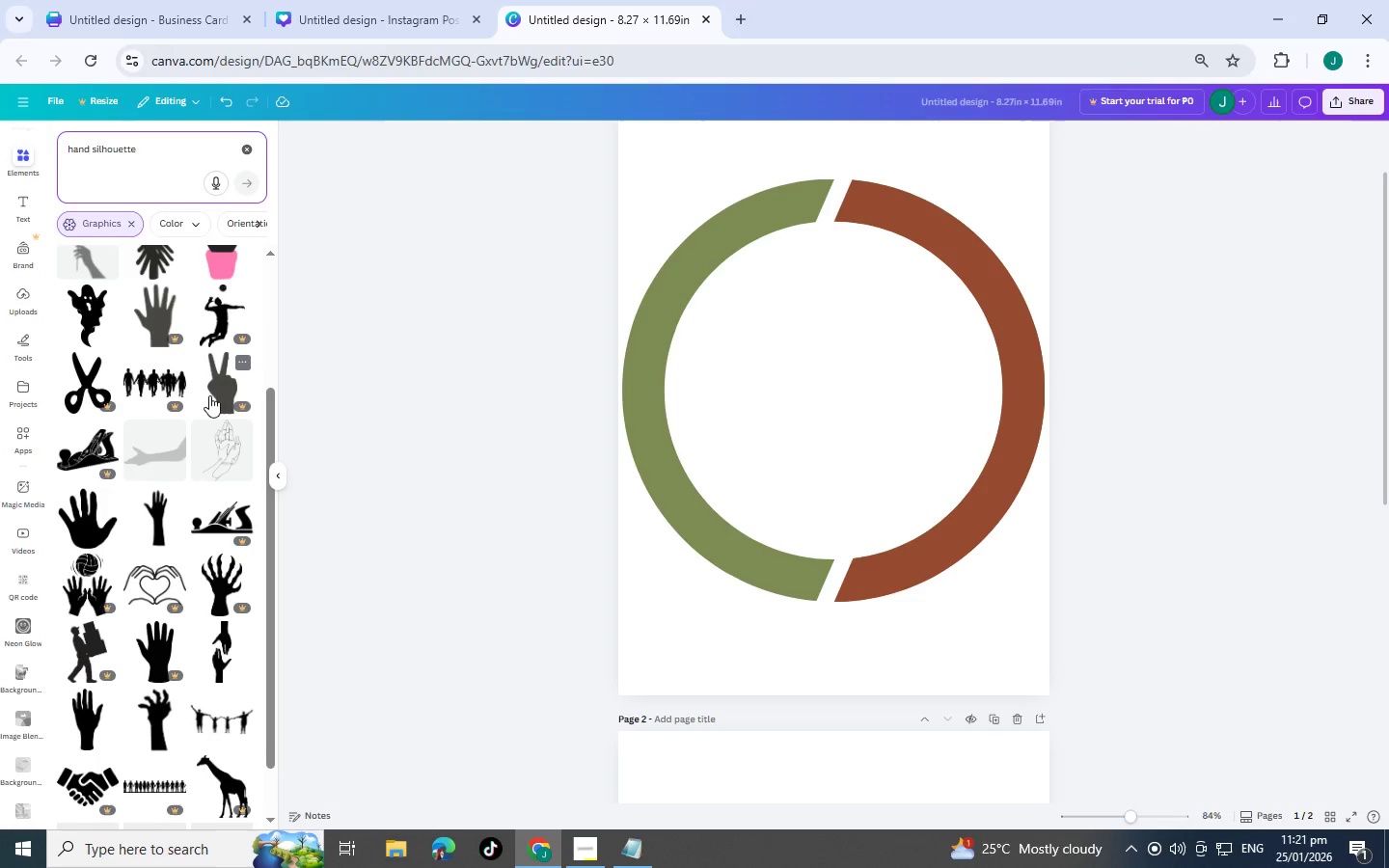 
scroll: coordinate [212, 396], scroll_direction: up, amount: 2.0
 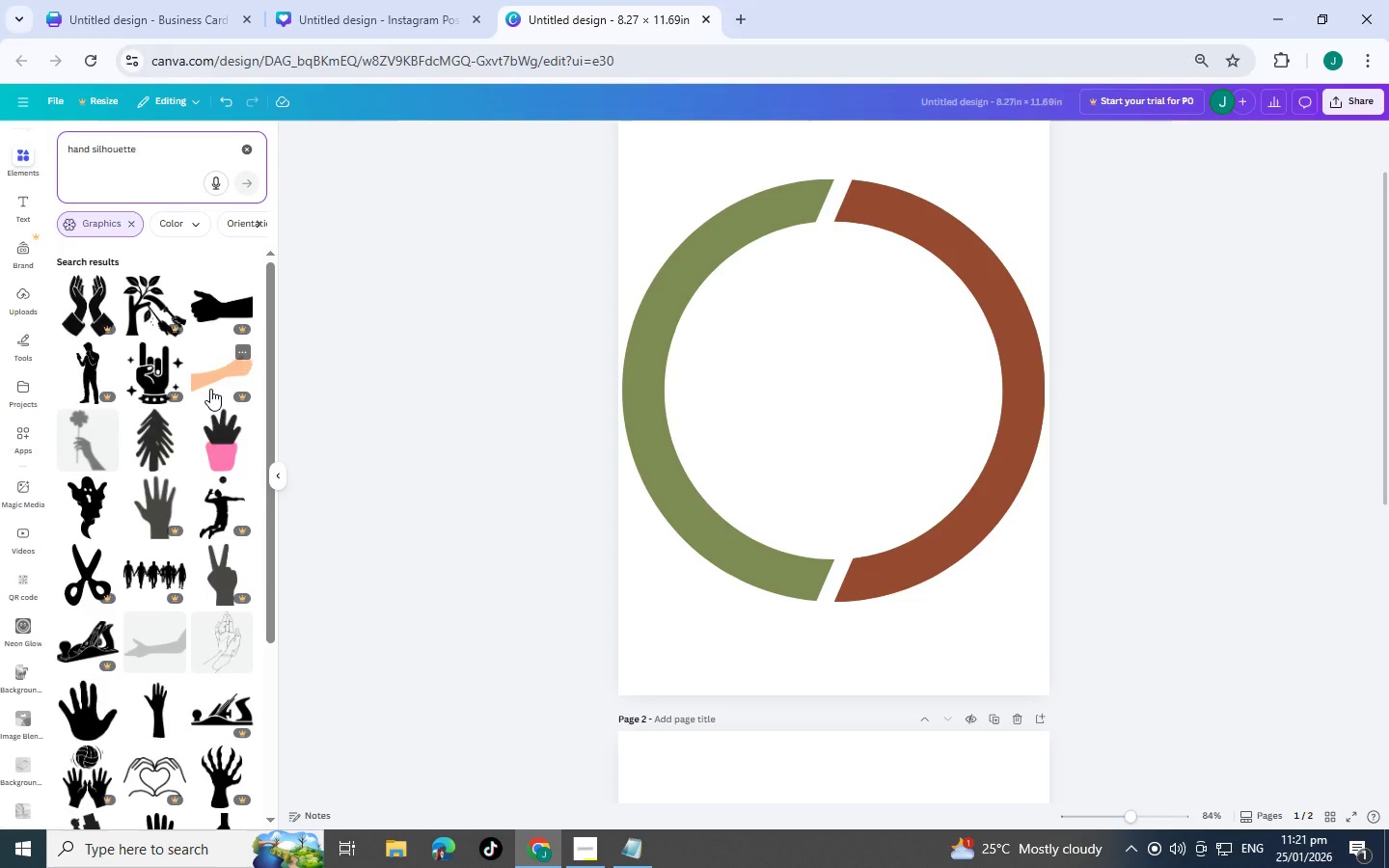 
scroll: coordinate [210, 493], scroll_direction: down, amount: 6.0
 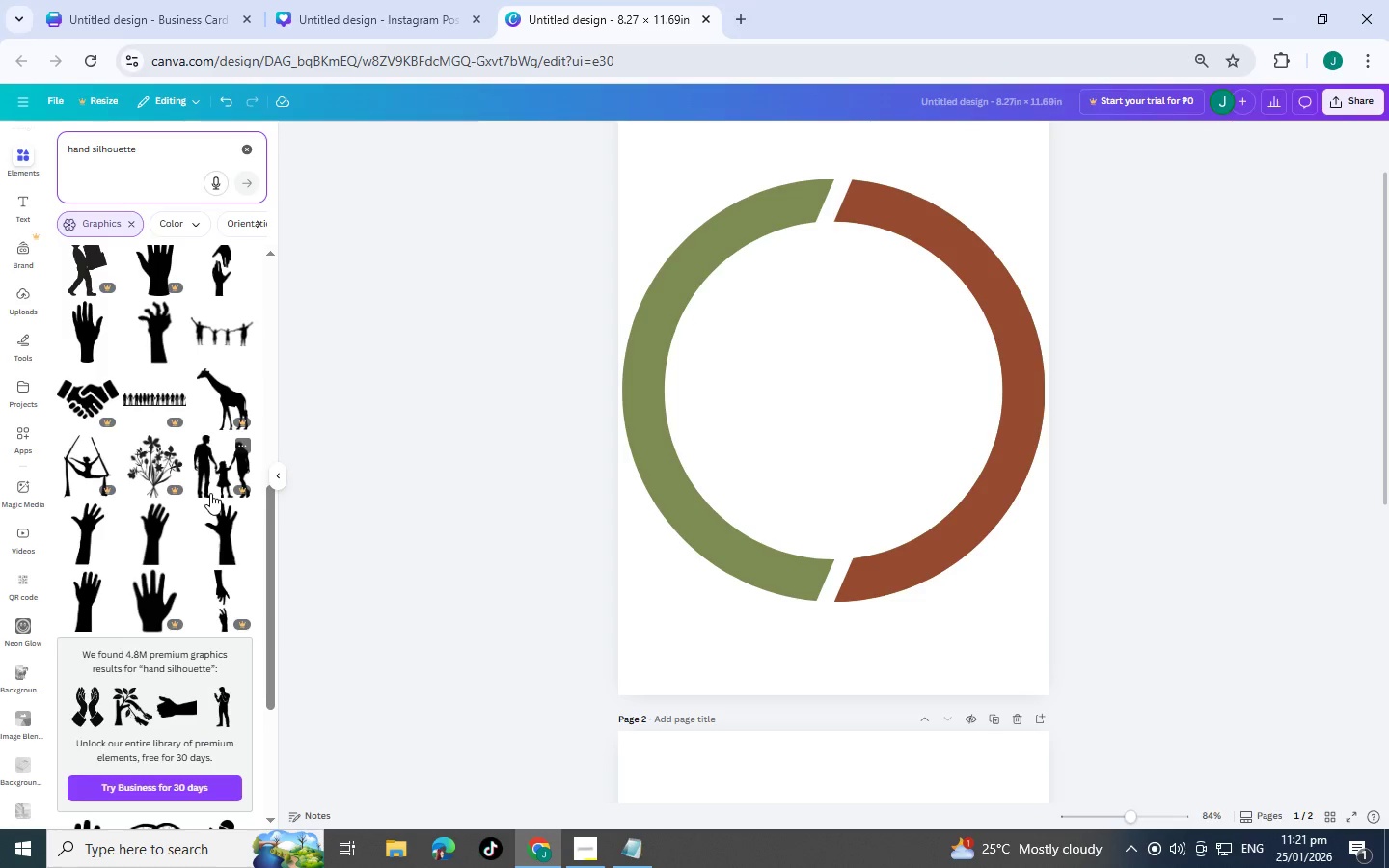 
scroll: coordinate [166, 475], scroll_direction: down, amount: 9.0
 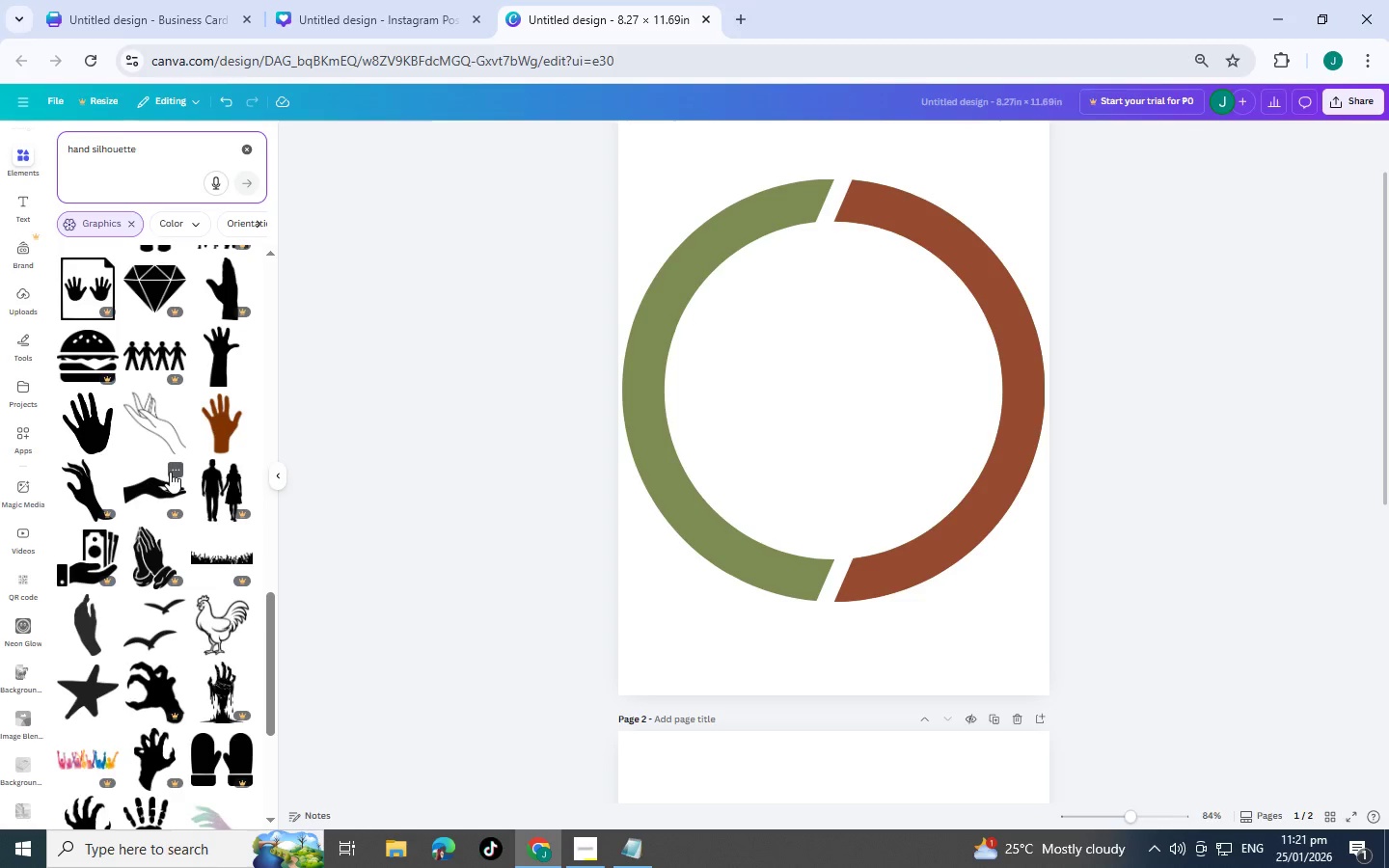 
scroll: coordinate [169, 466], scroll_direction: down, amount: 6.0
 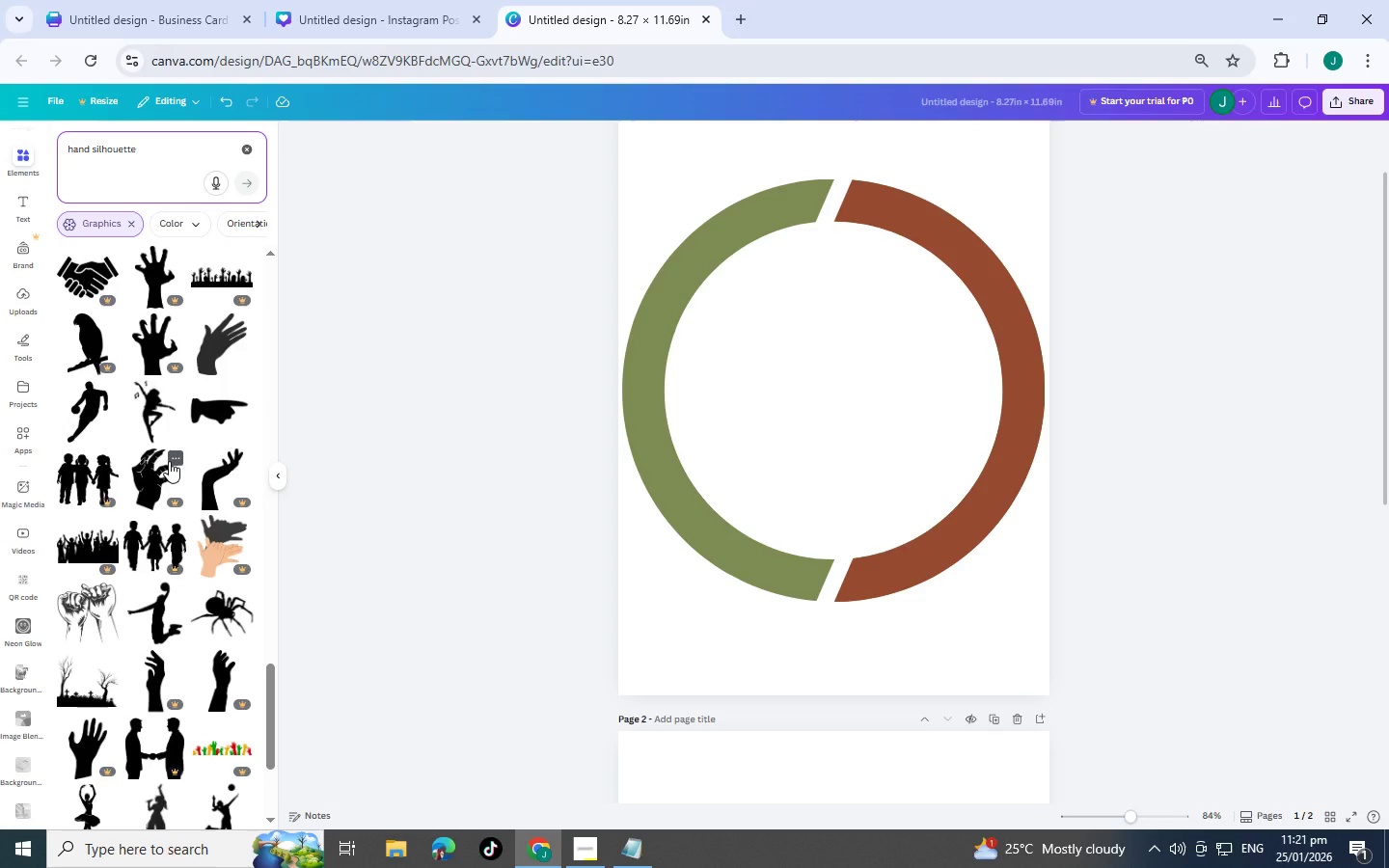 
scroll: coordinate [168, 464], scroll_direction: down, amount: 11.0
 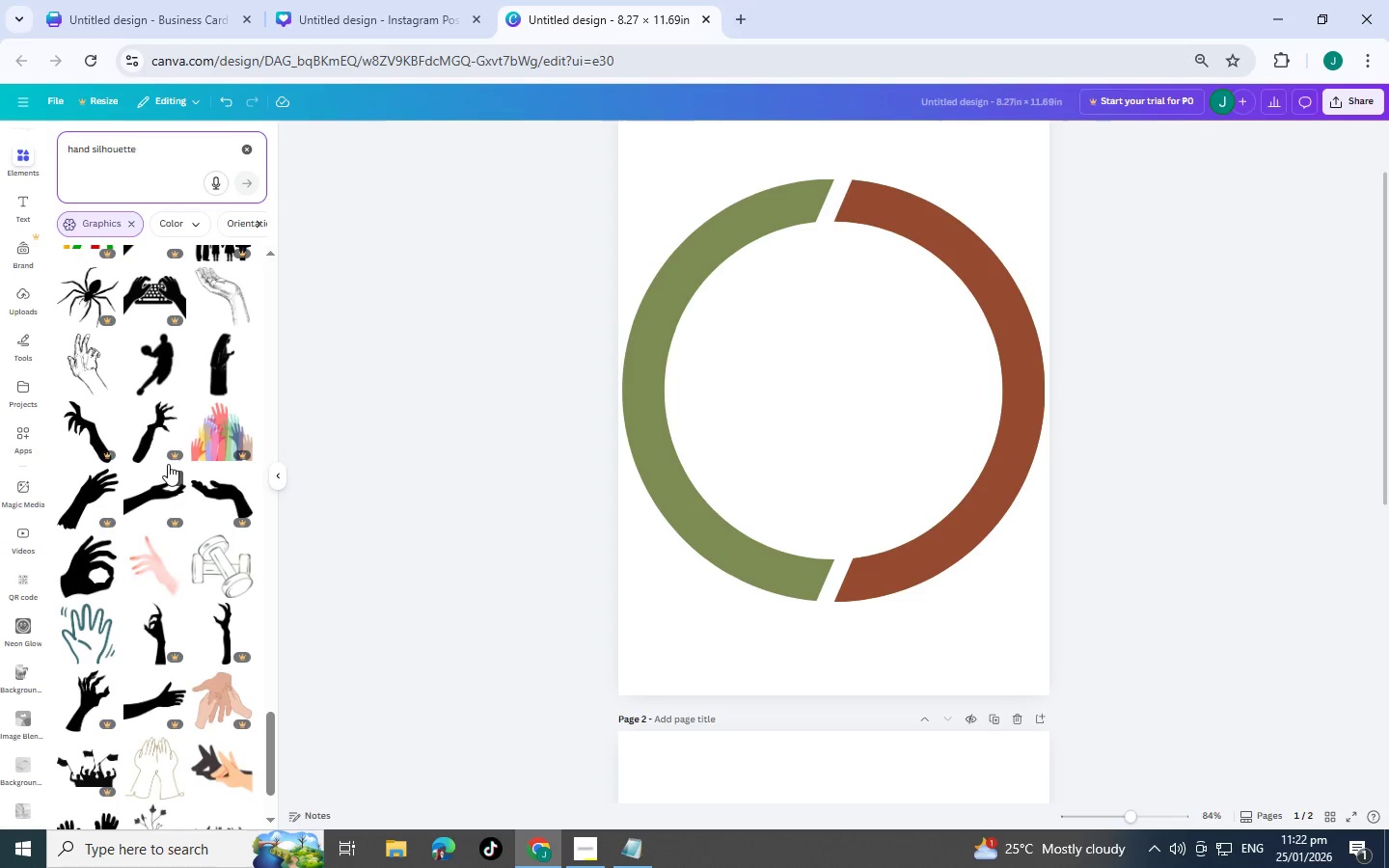 
scroll: coordinate [167, 455], scroll_direction: down, amount: 5.0
 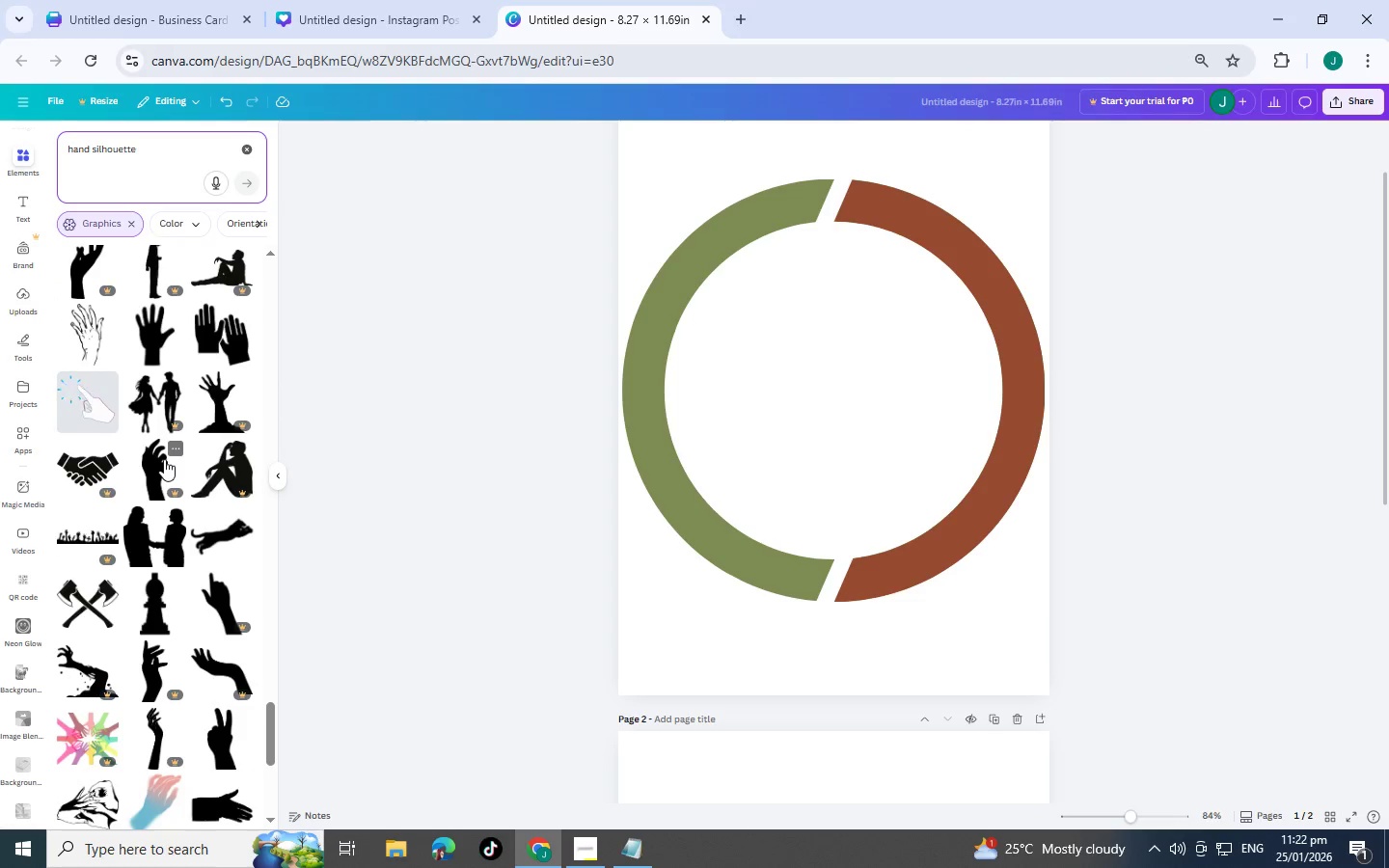 
wait(10.2)
 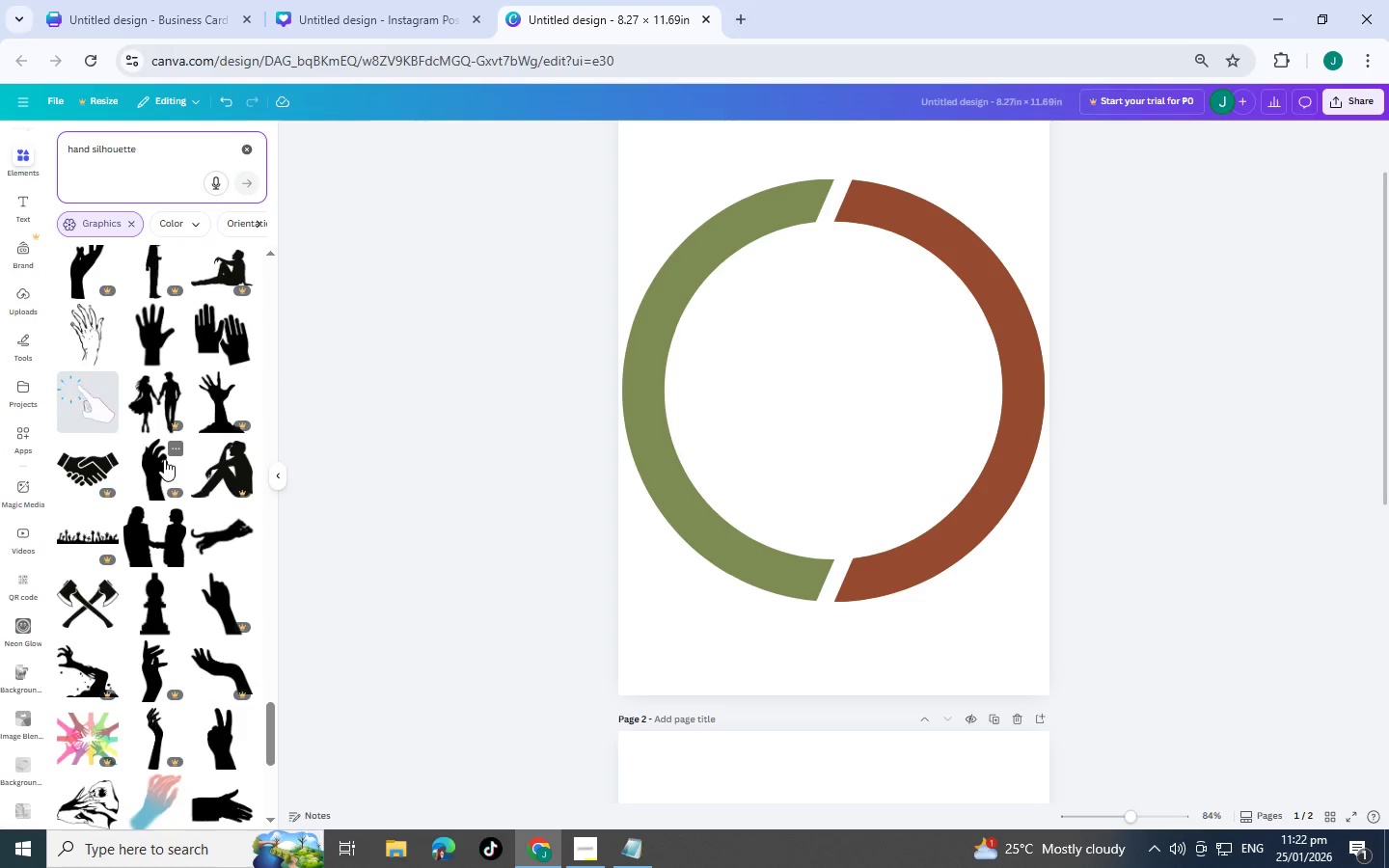 
left_click_drag(start_coordinate=[203, 149], to_coordinate=[42, 142])
 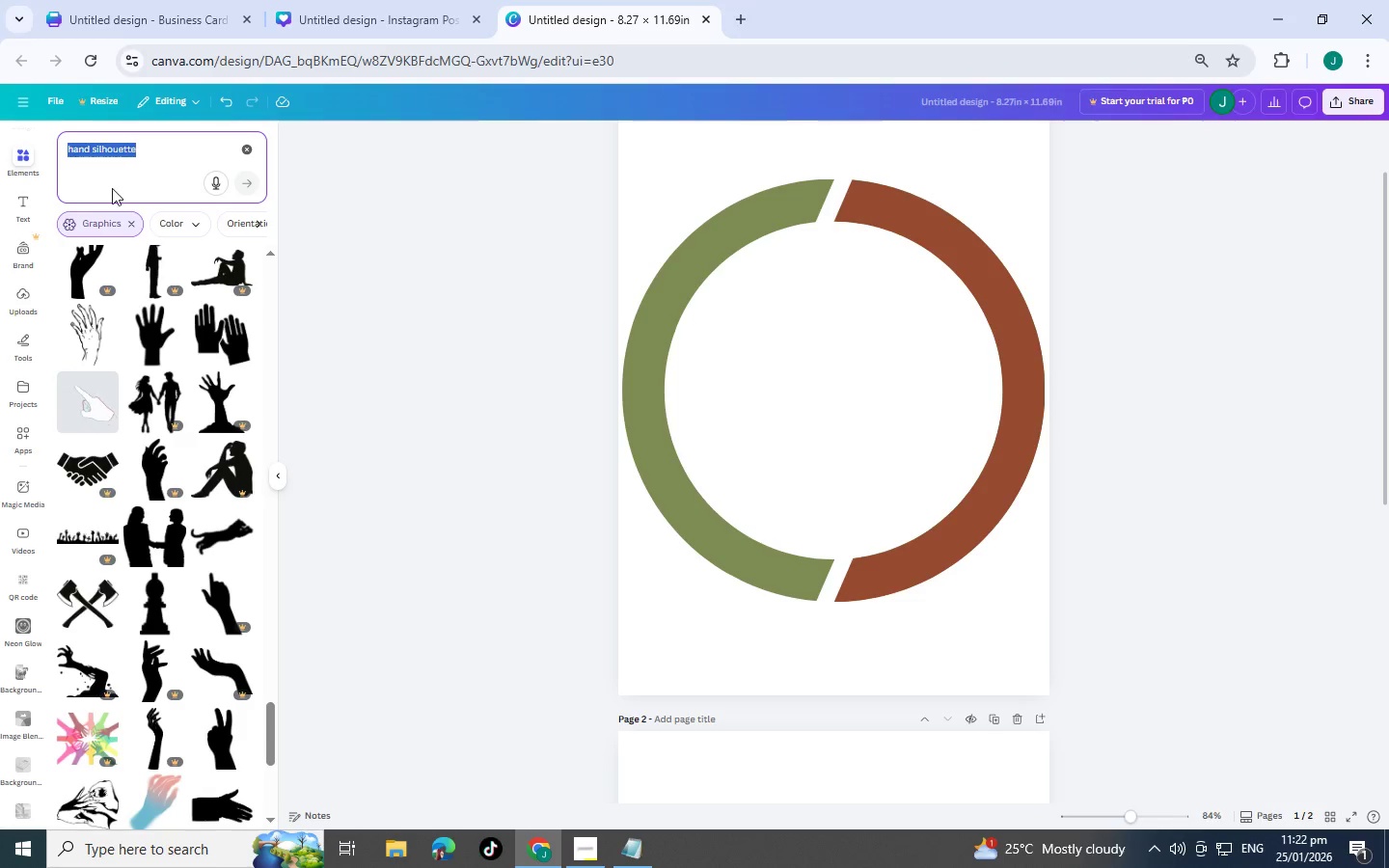 
type(curve)
 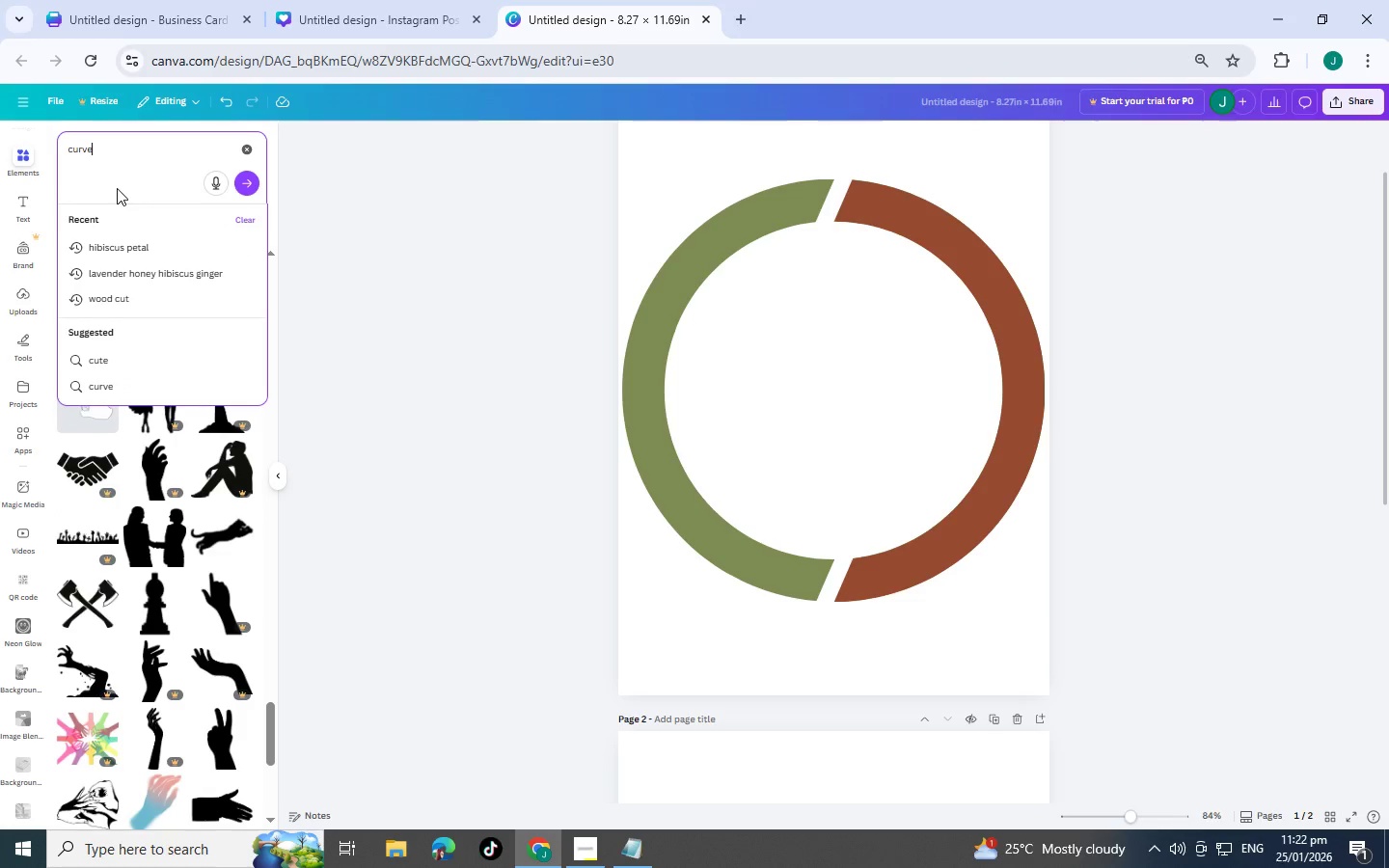 
key(Enter)
 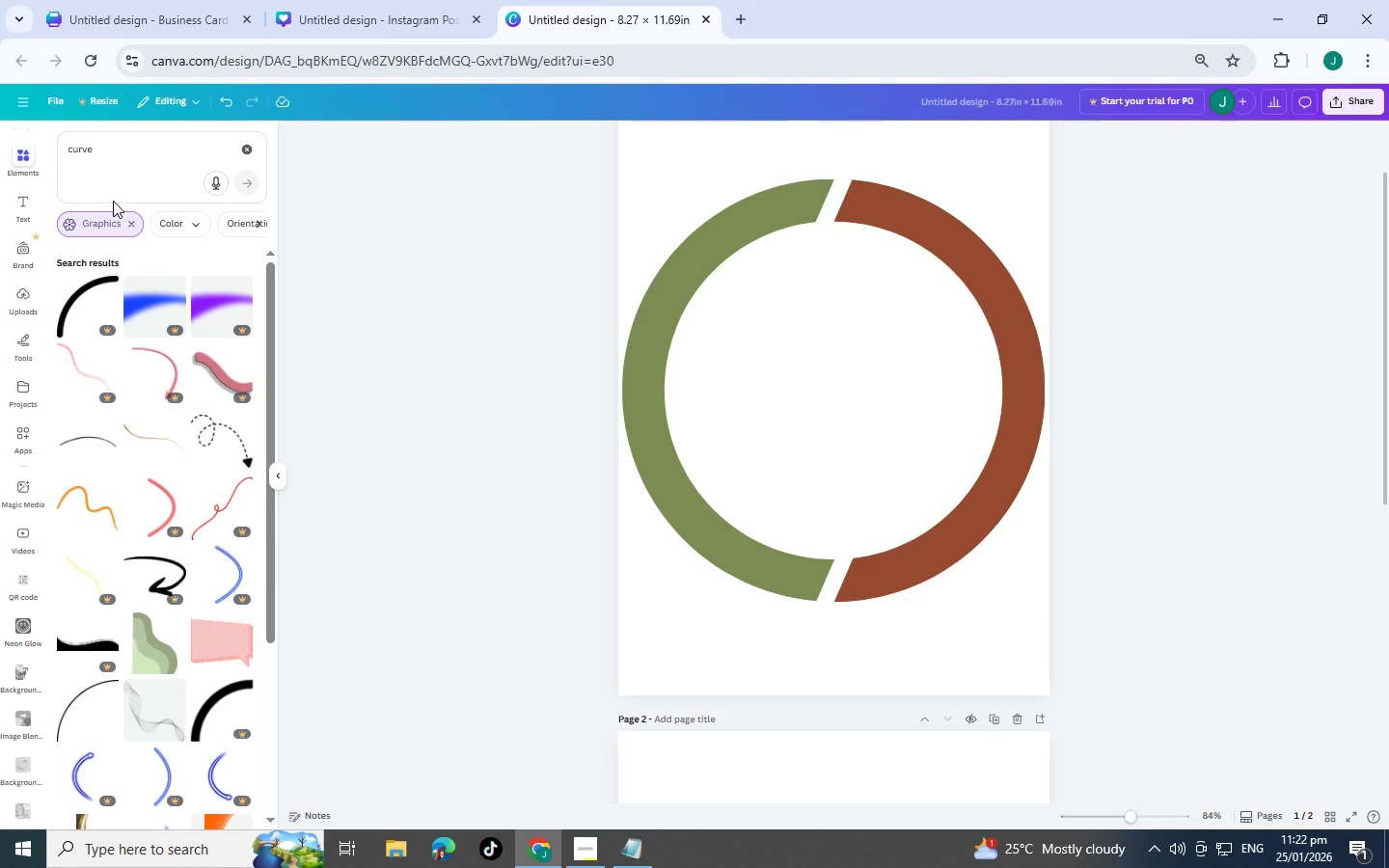 
scroll: coordinate [138, 406], scroll_direction: down, amount: 2.0
 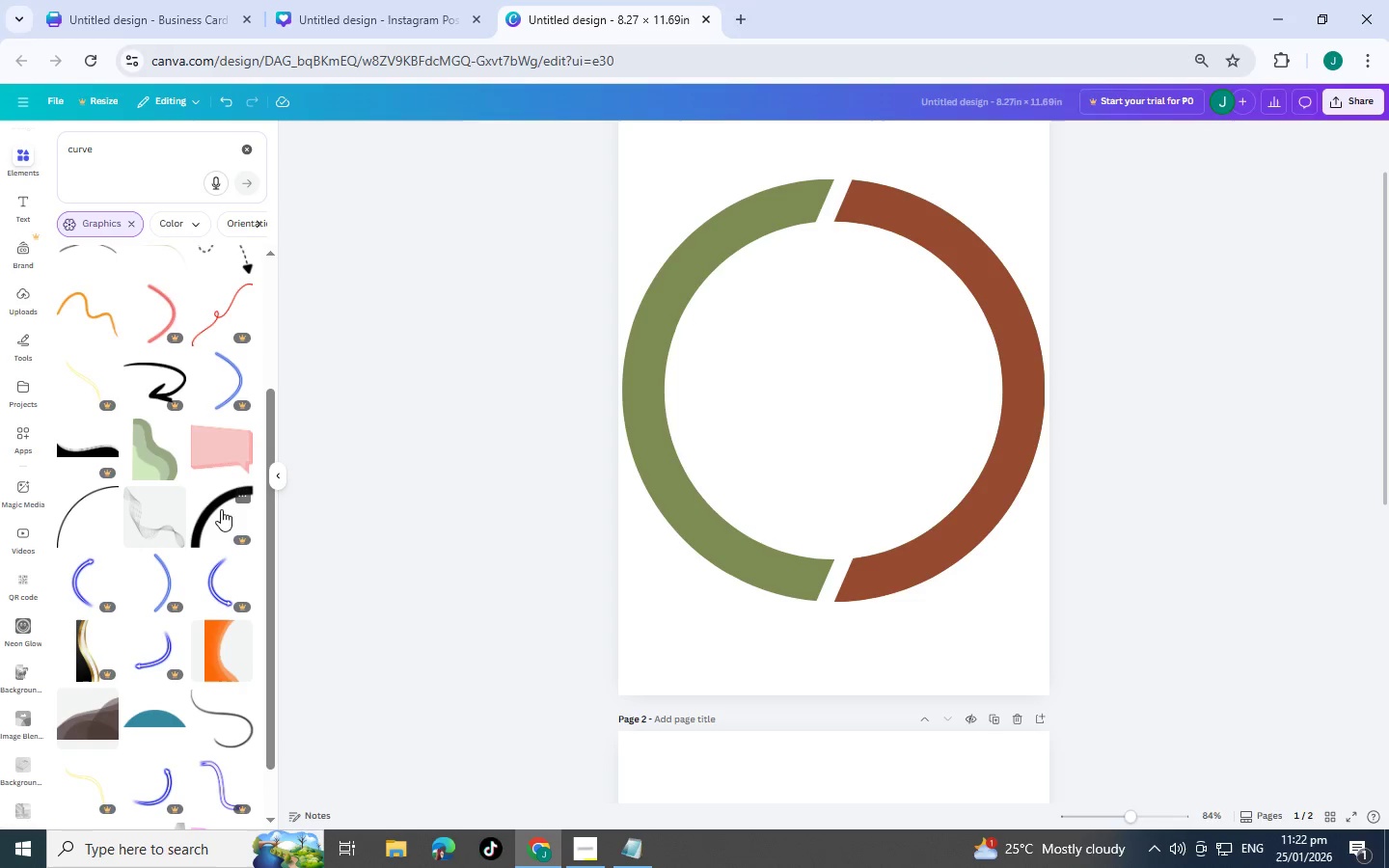 
left_click([212, 512])
 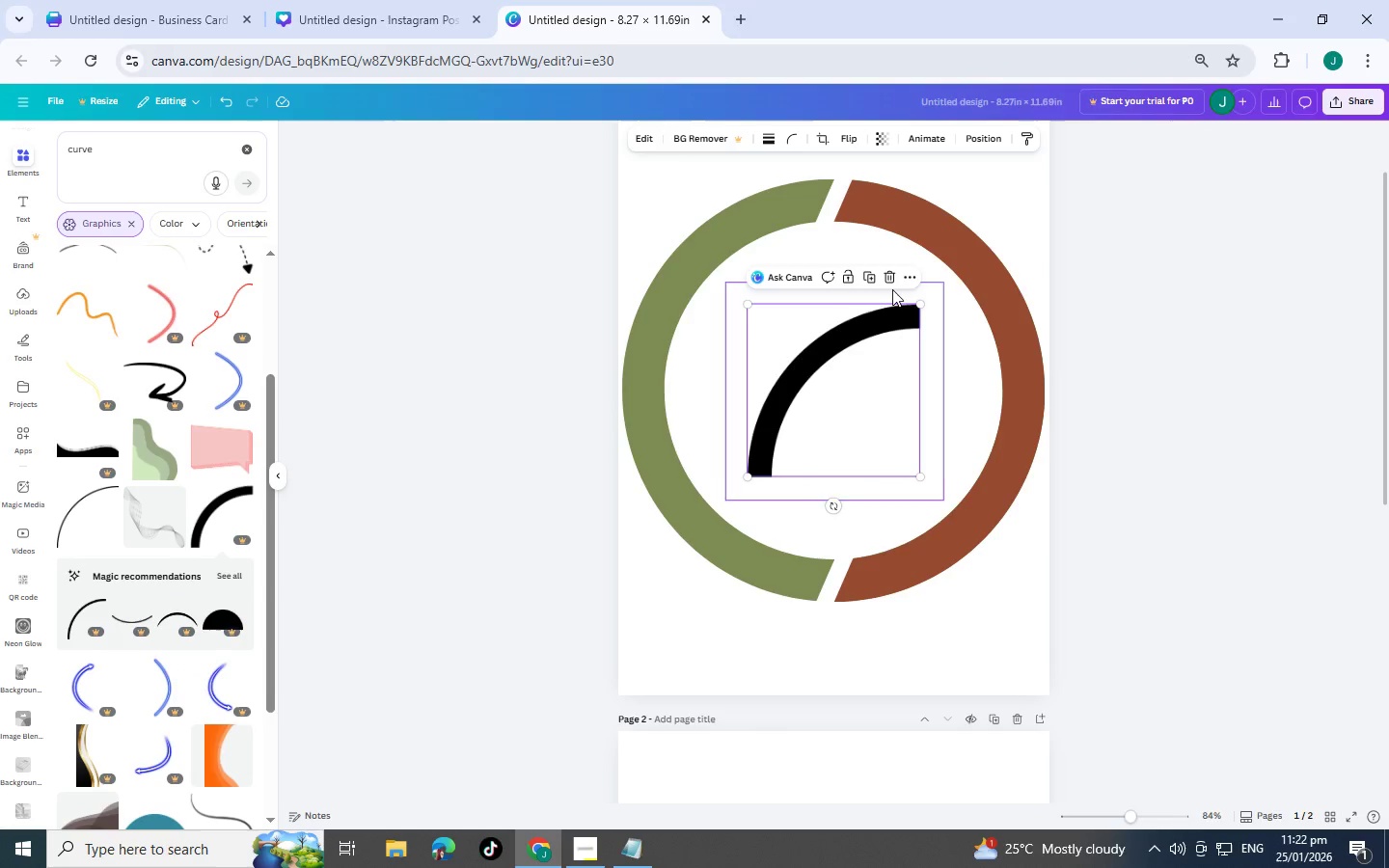 
left_click([892, 277])
 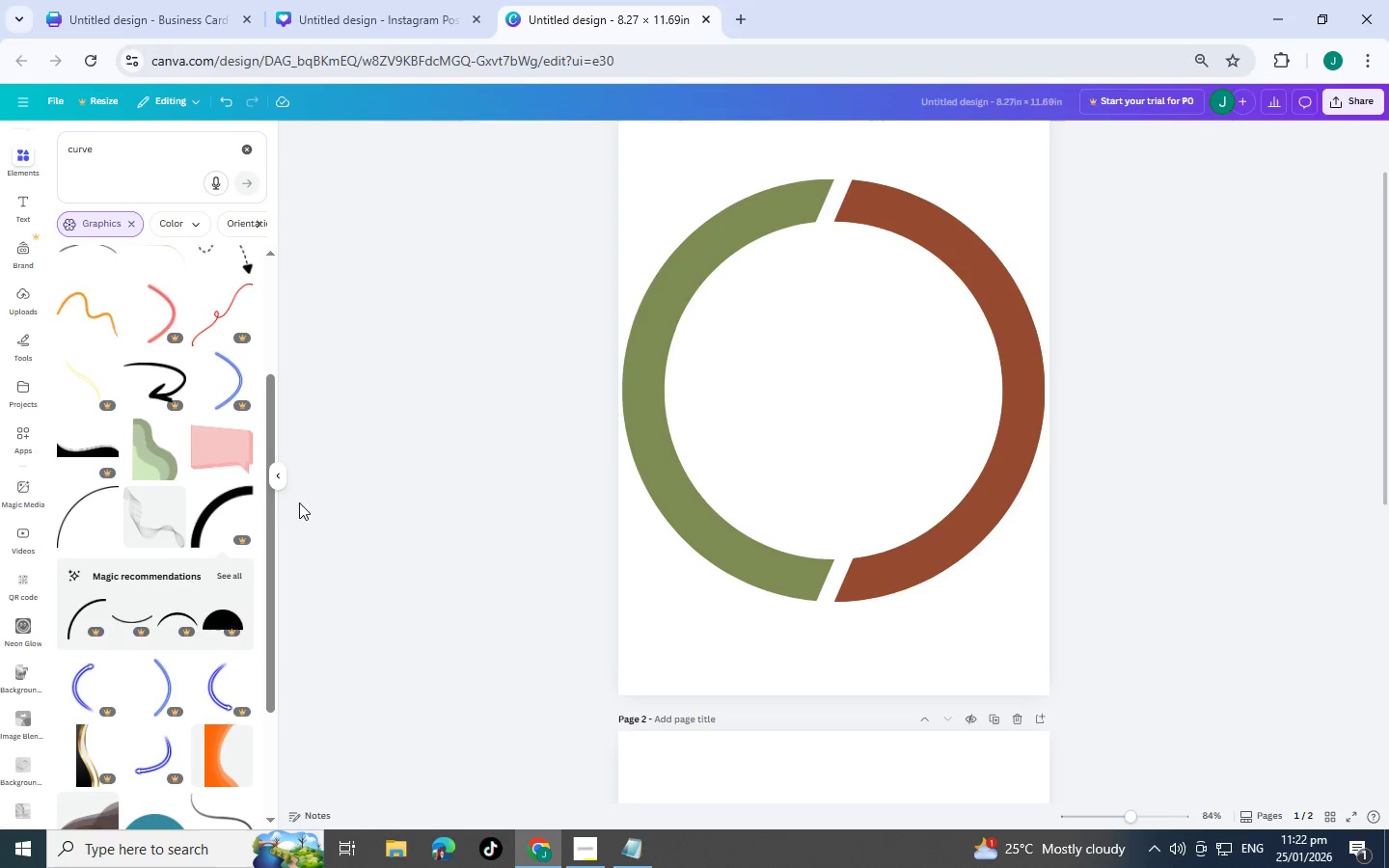 
scroll: coordinate [179, 523], scroll_direction: down, amount: 8.0
 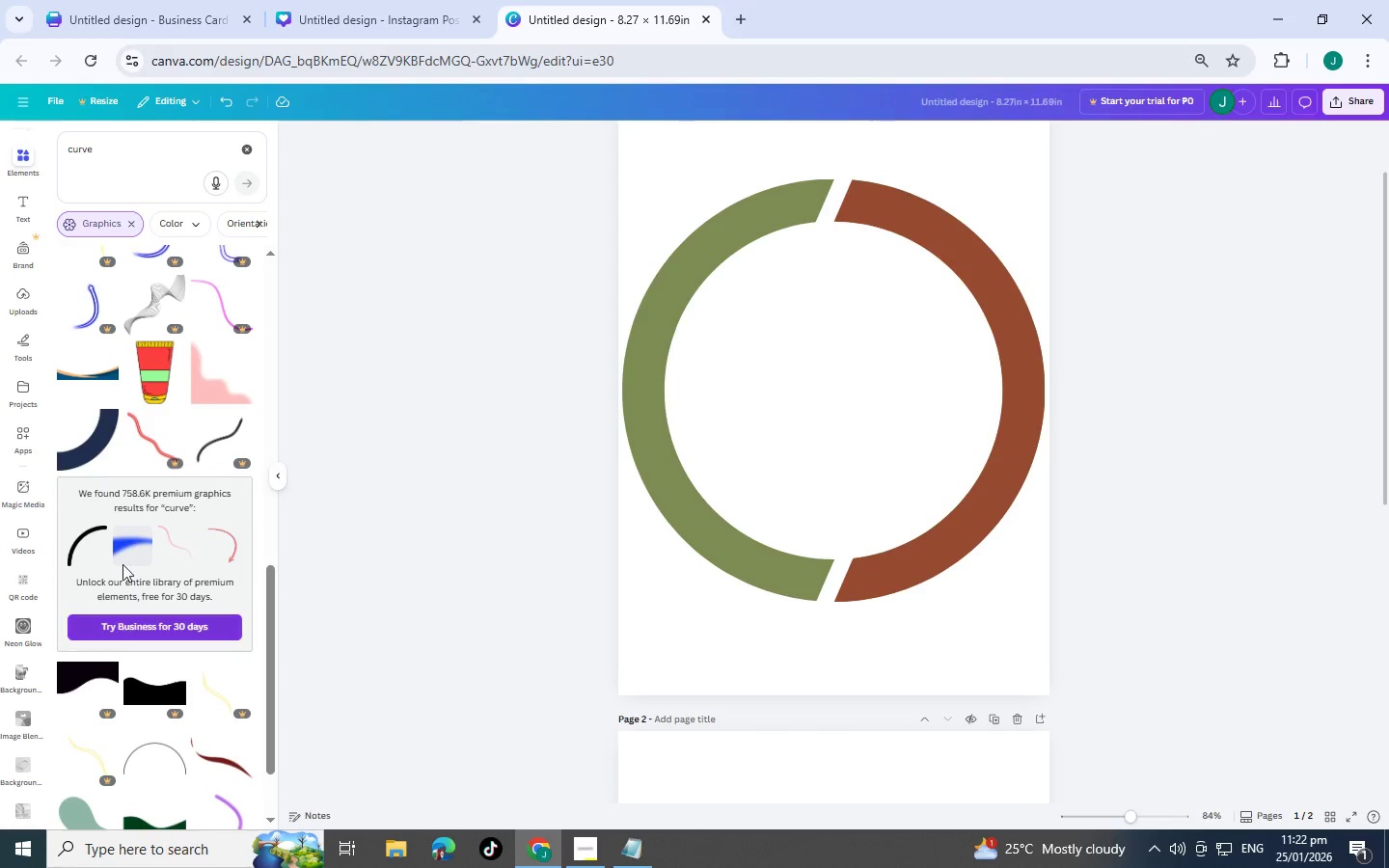 
left_click([100, 446])
 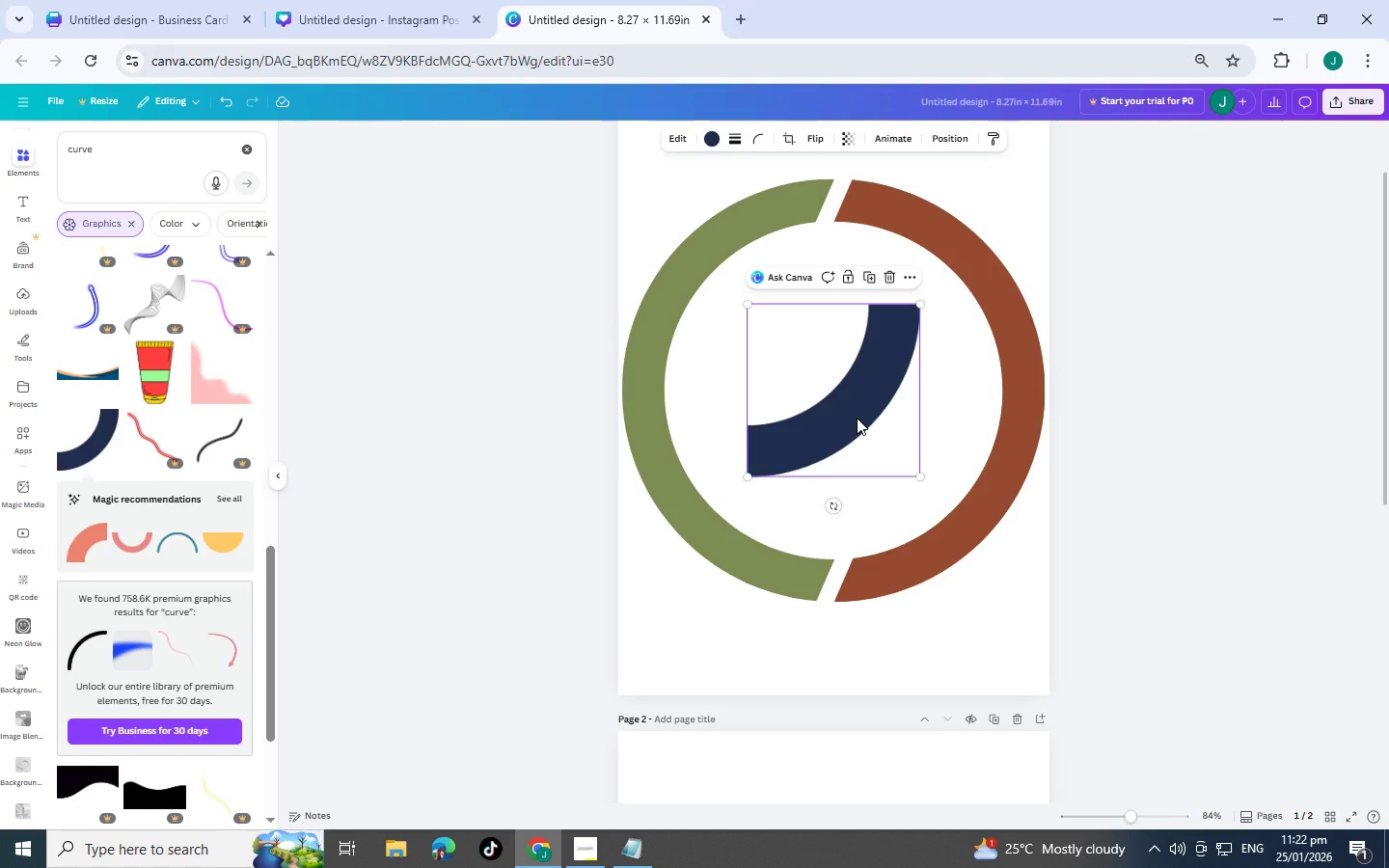 
left_click([883, 279])
 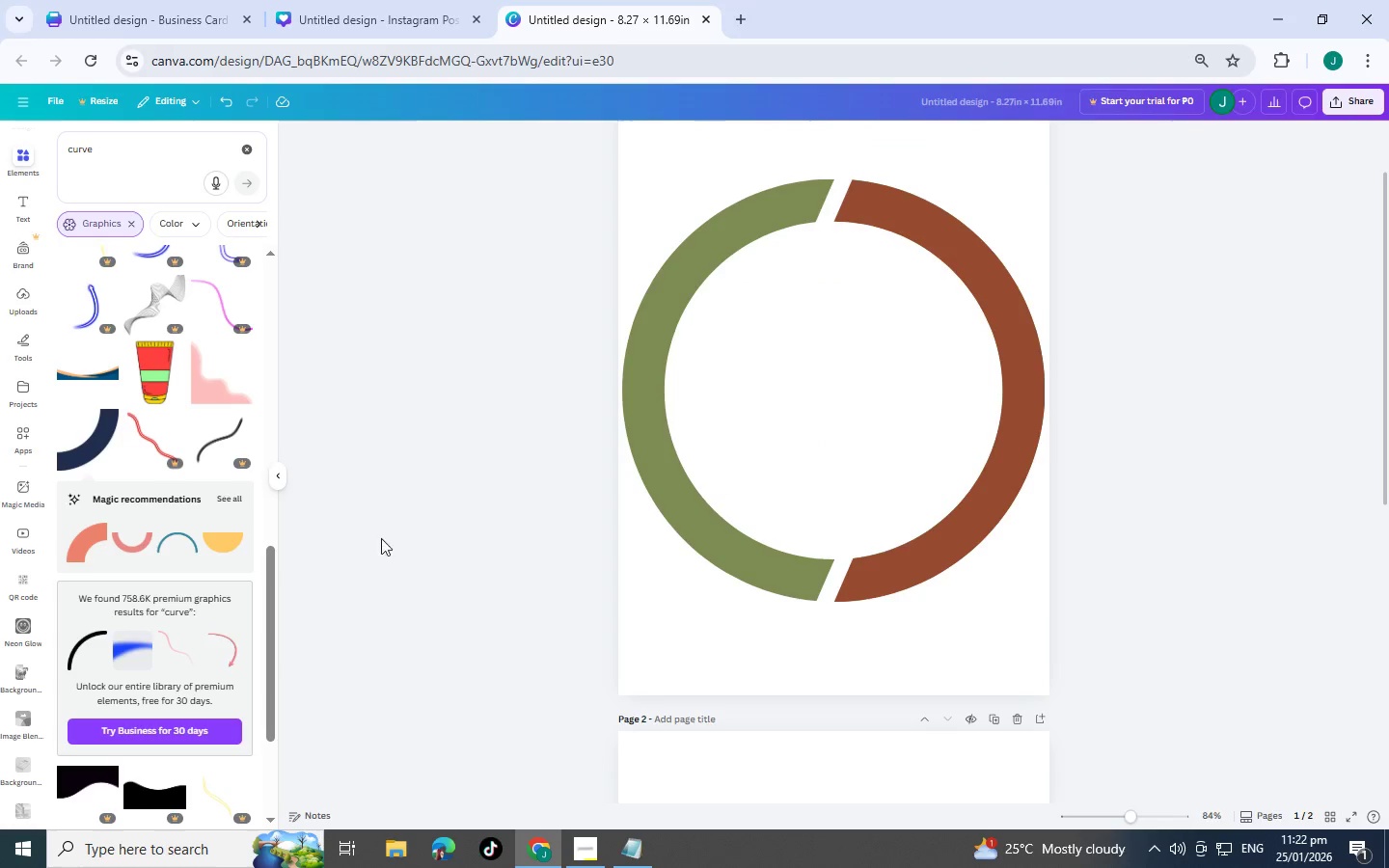 
scroll: coordinate [235, 595], scroll_direction: down, amount: 9.0
 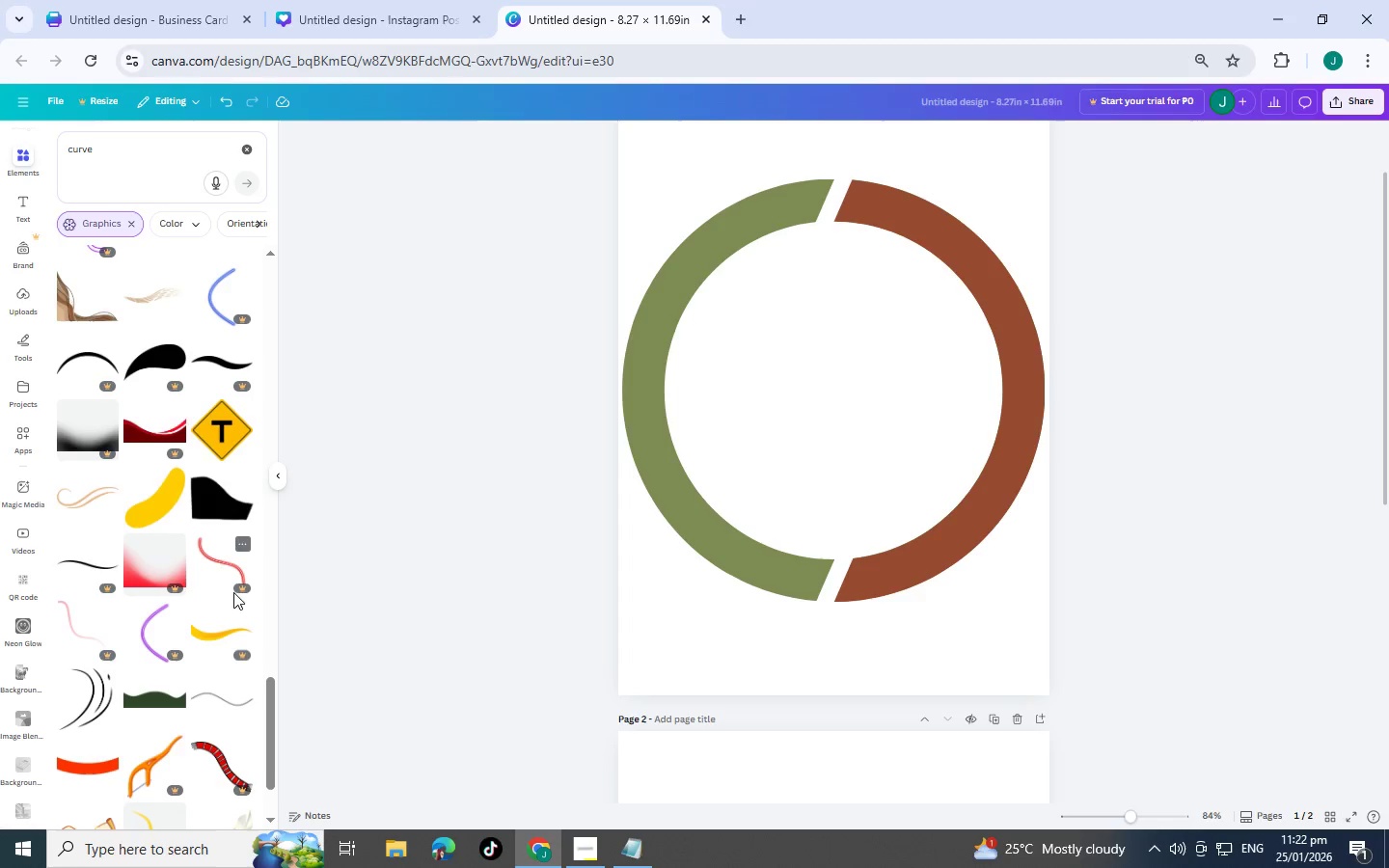 
left_click([244, 335])
 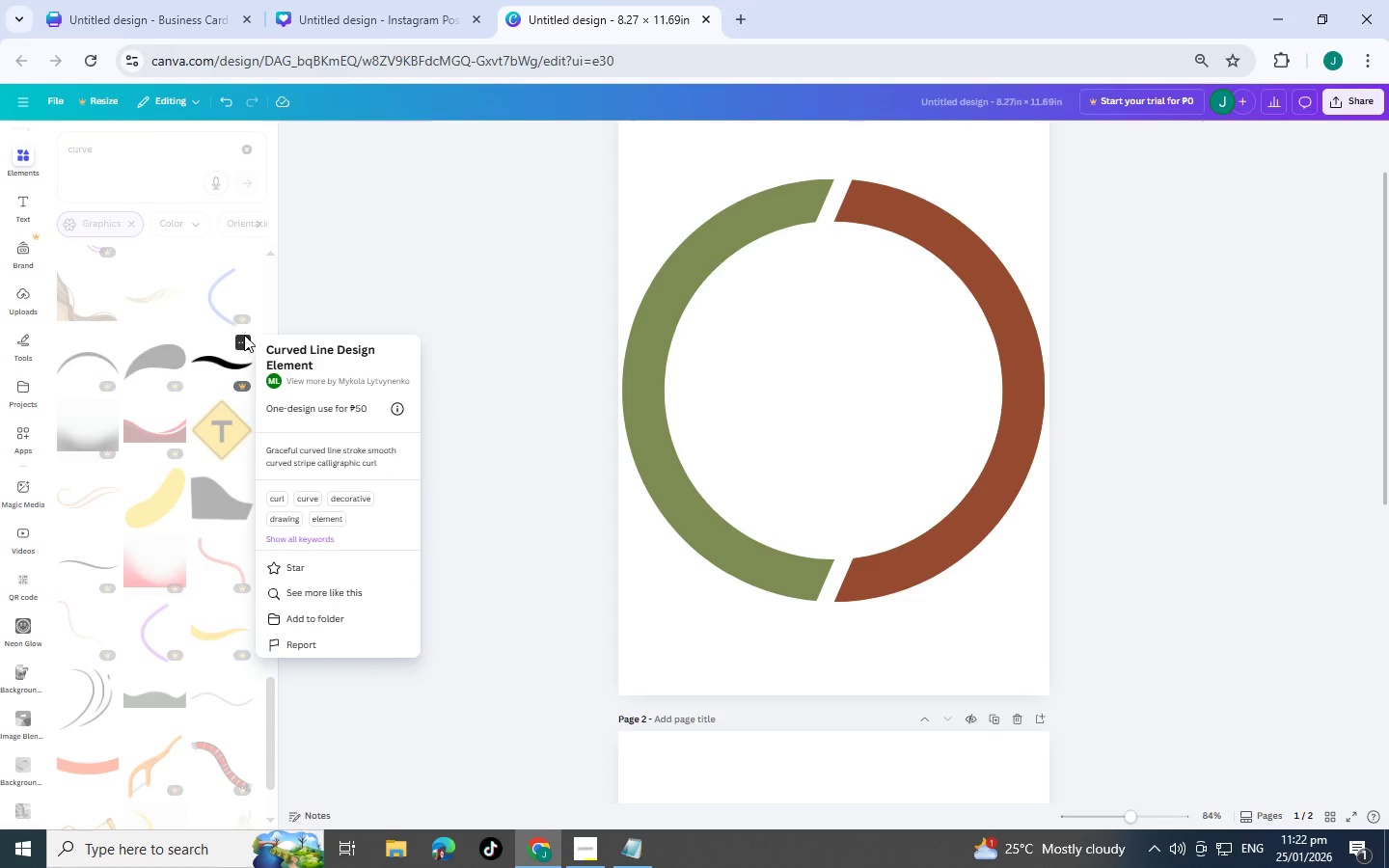 
left_click([322, 304])
 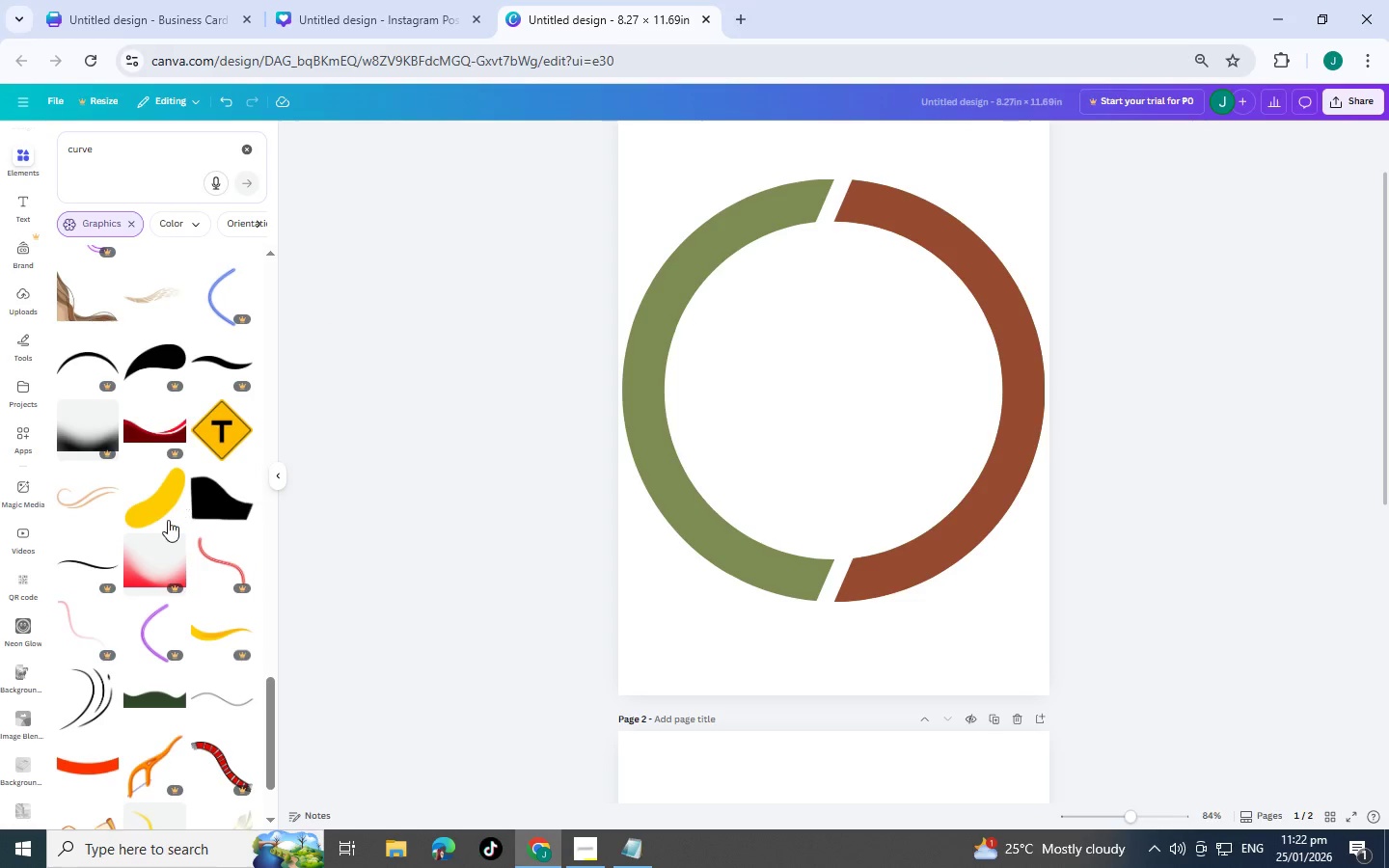 
scroll: coordinate [152, 567], scroll_direction: down, amount: 8.0
 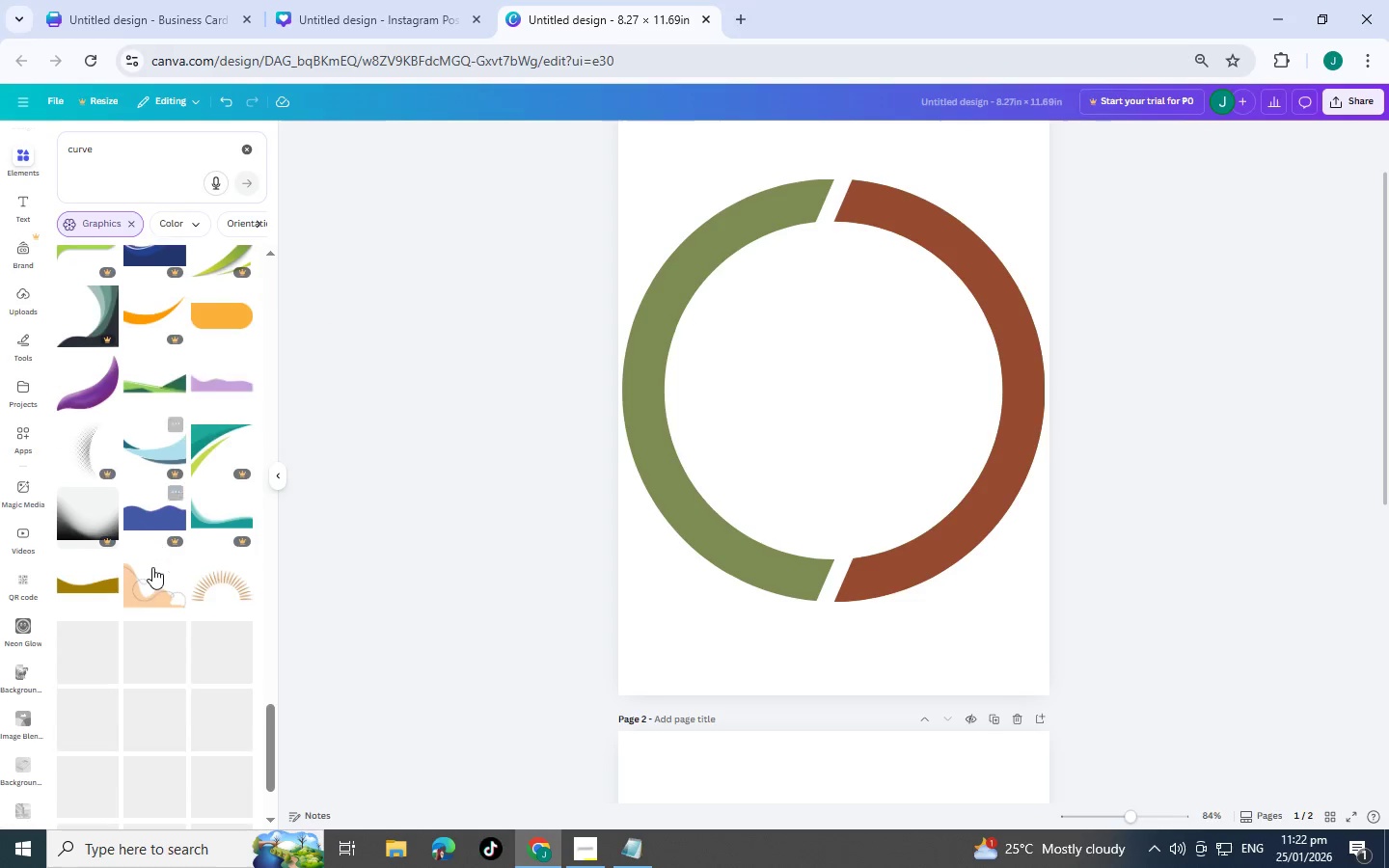 
key(Alt+Tab)